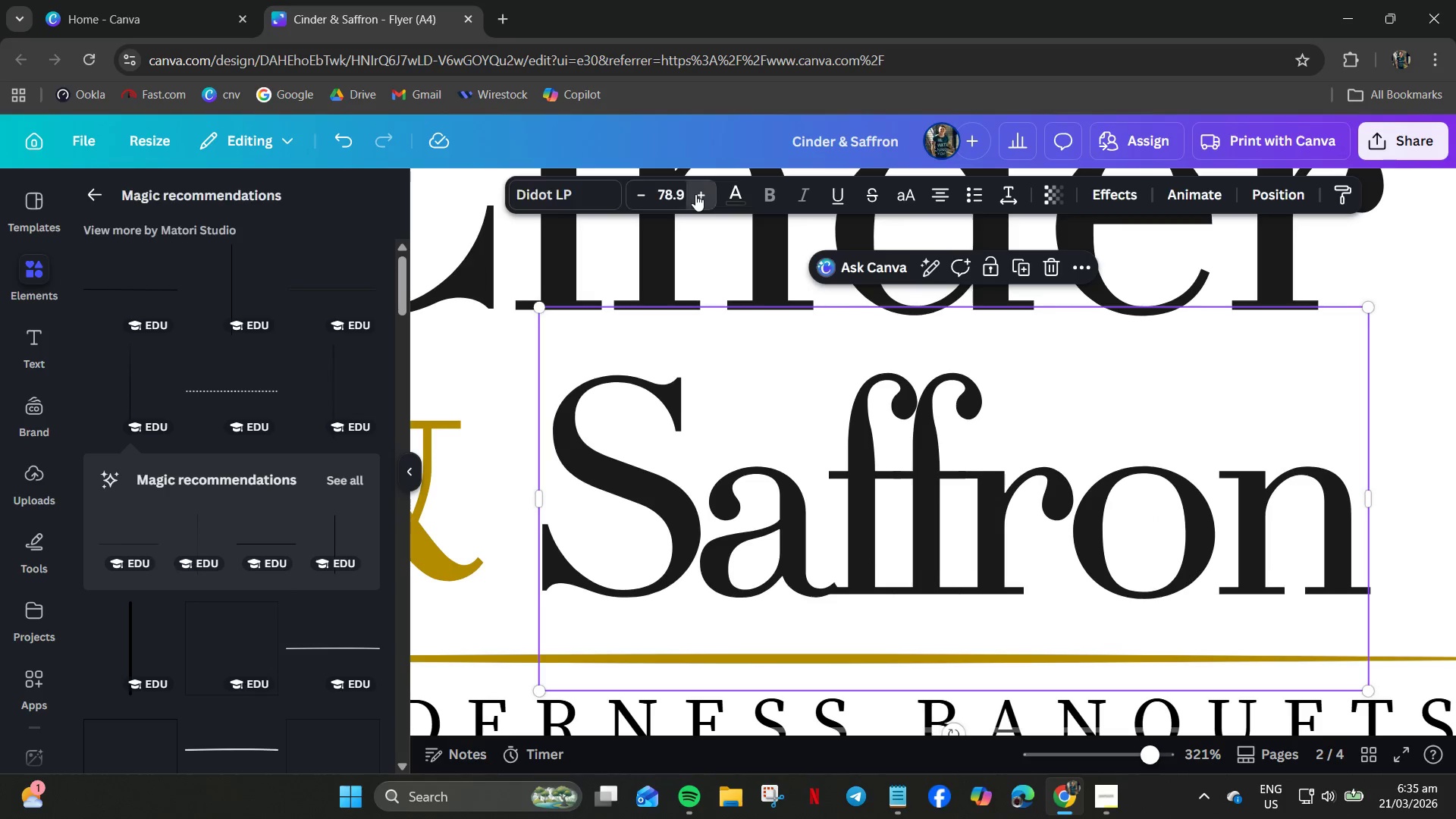 
triple_click([695, 194])
 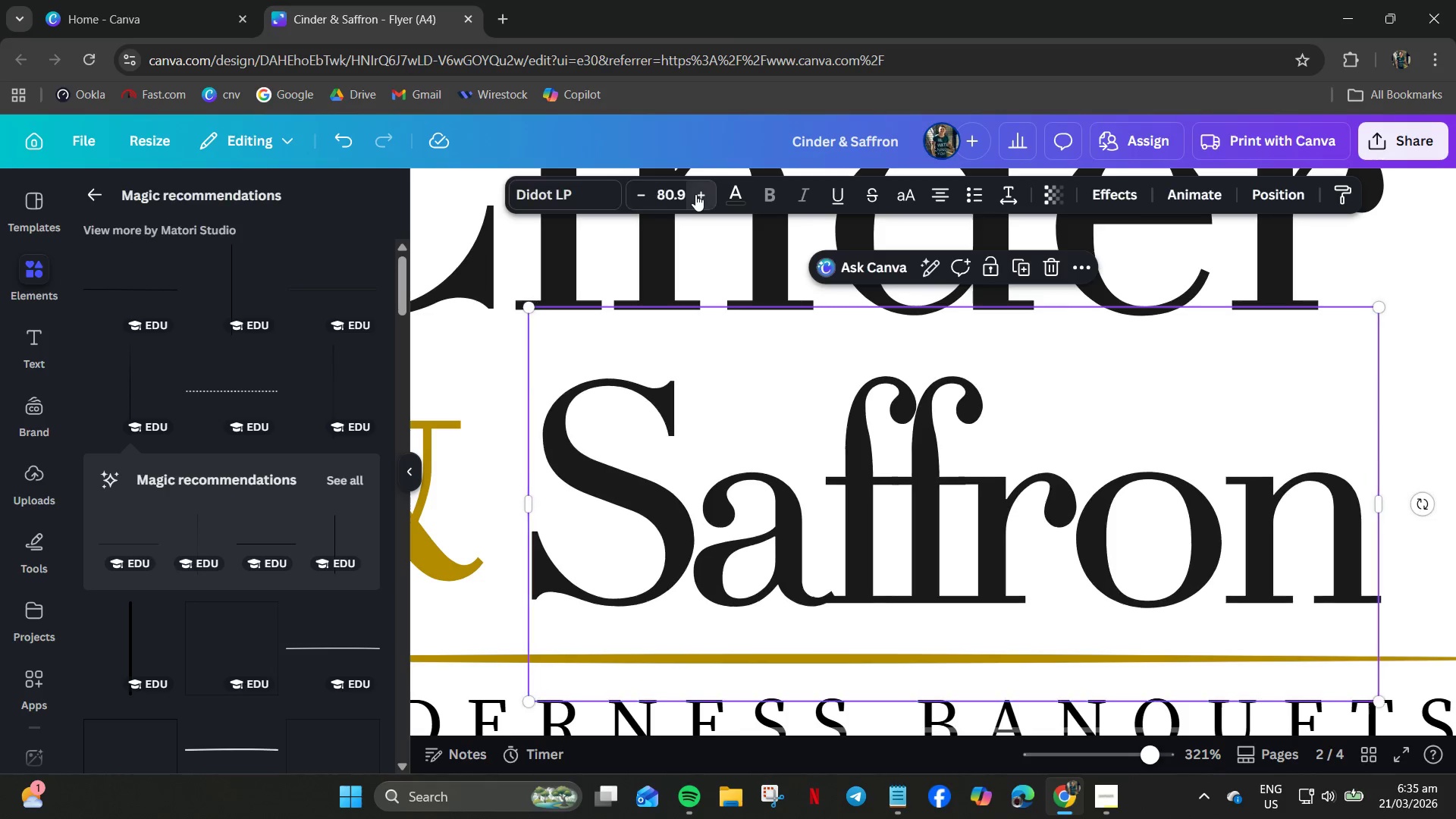 
triple_click([695, 194])
 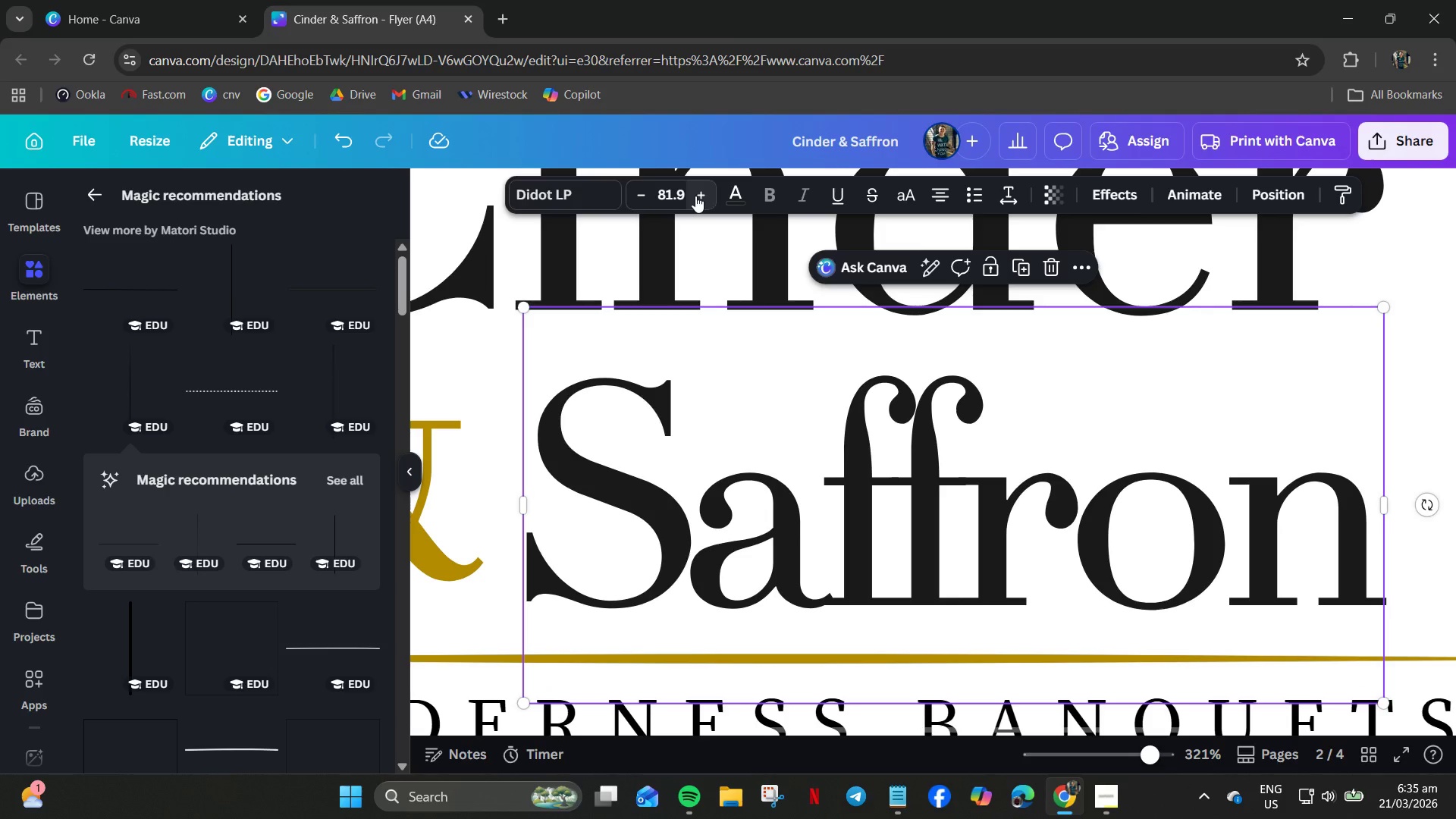 
hold_key(key=ControlLeft, duration=1.03)
 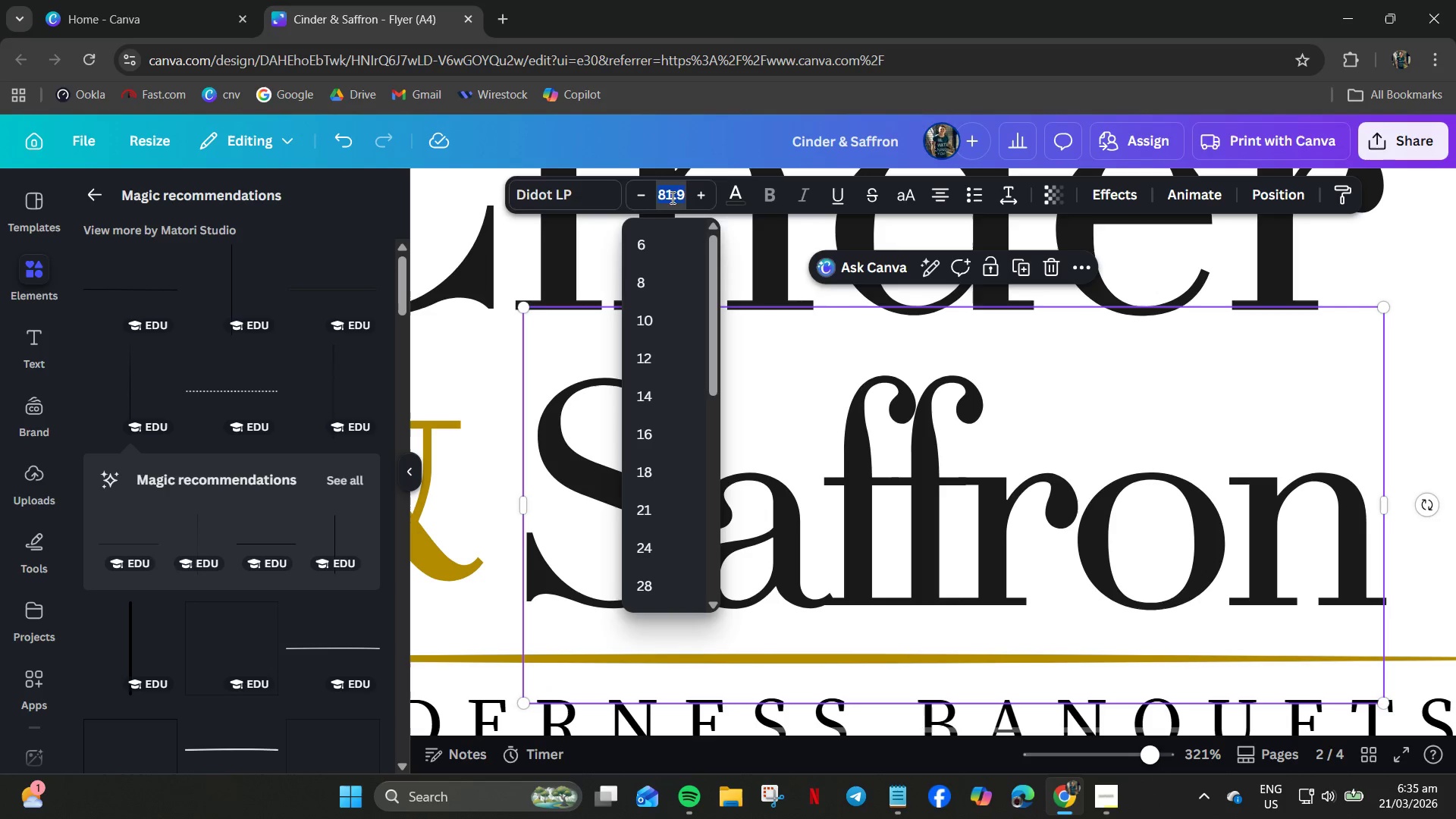 
key(Numpad5)
 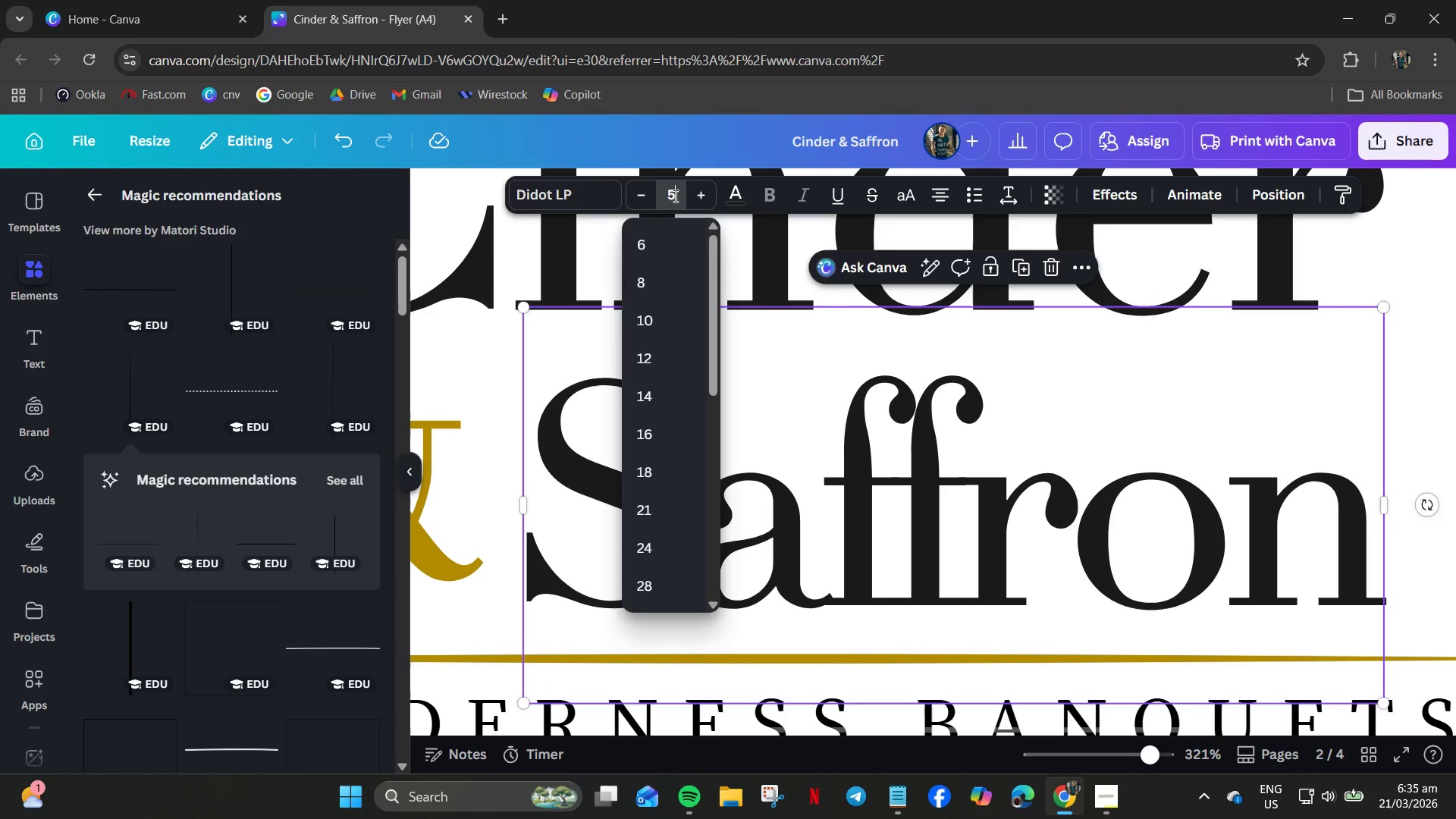 
left_click_drag(start_coordinate=[670, 195], to_coordinate=[678, 193])
 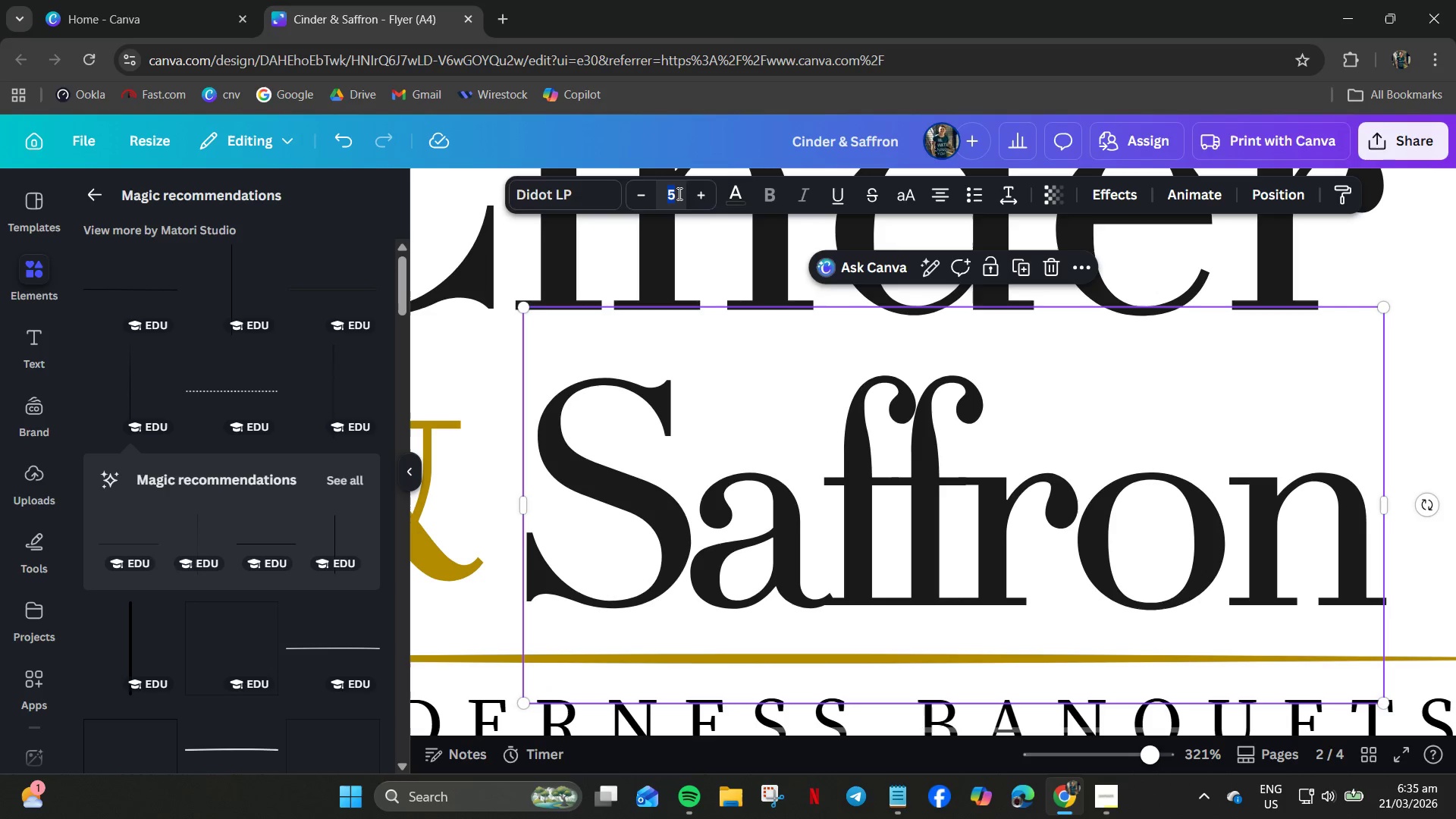 
key(Numpad8)
 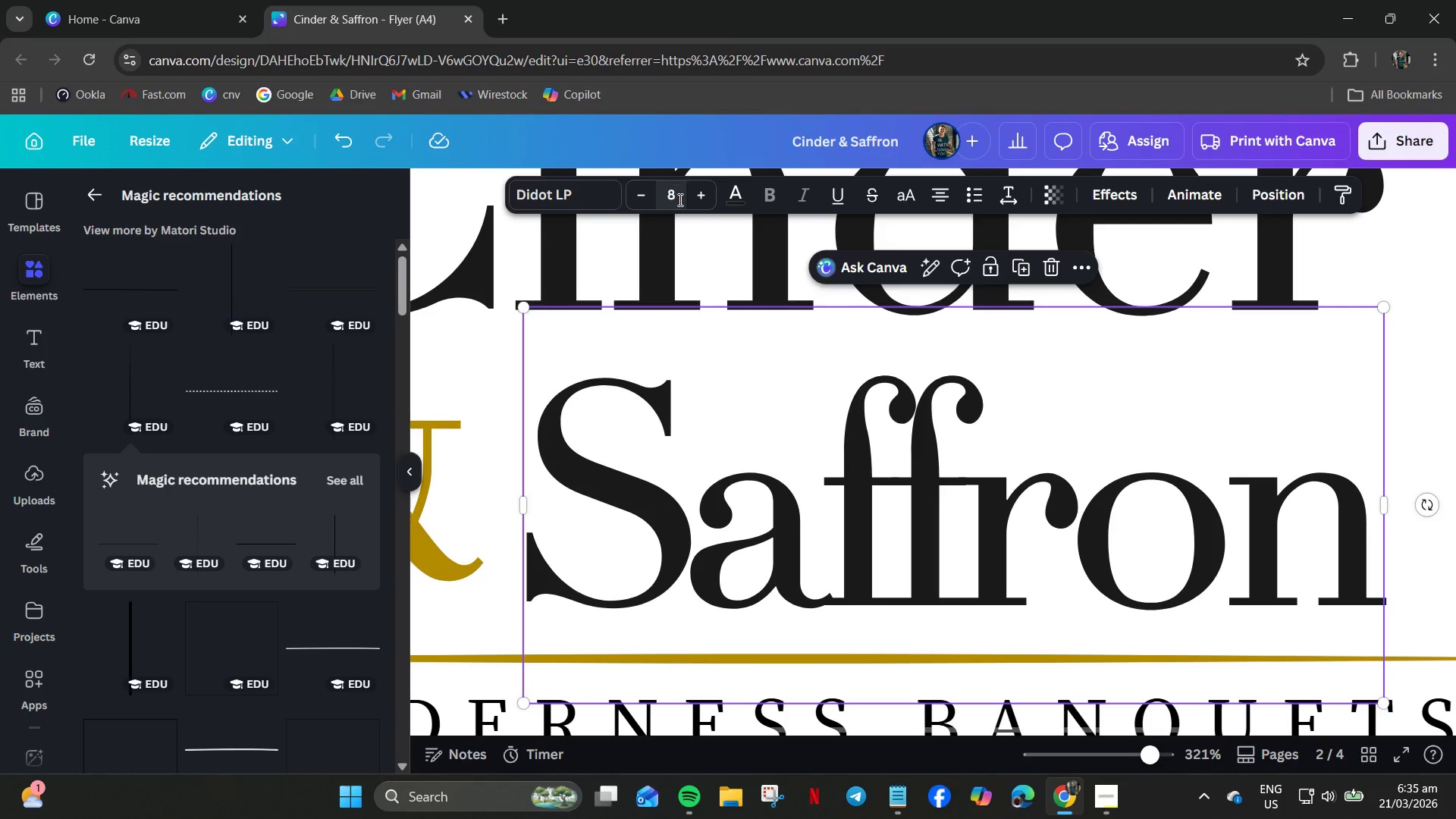 
key(Numpad0)
 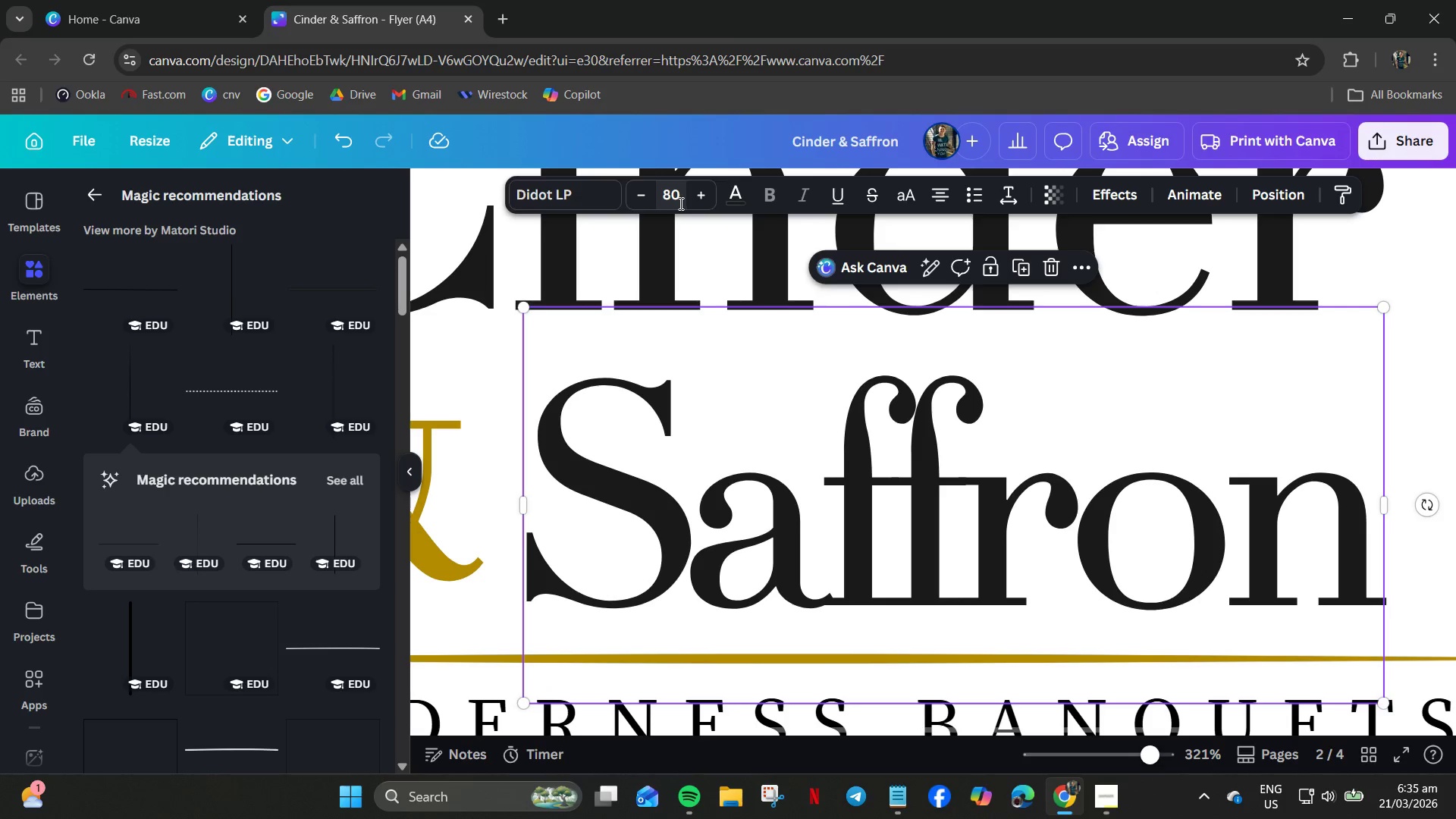 
key(NumpadEnter)
 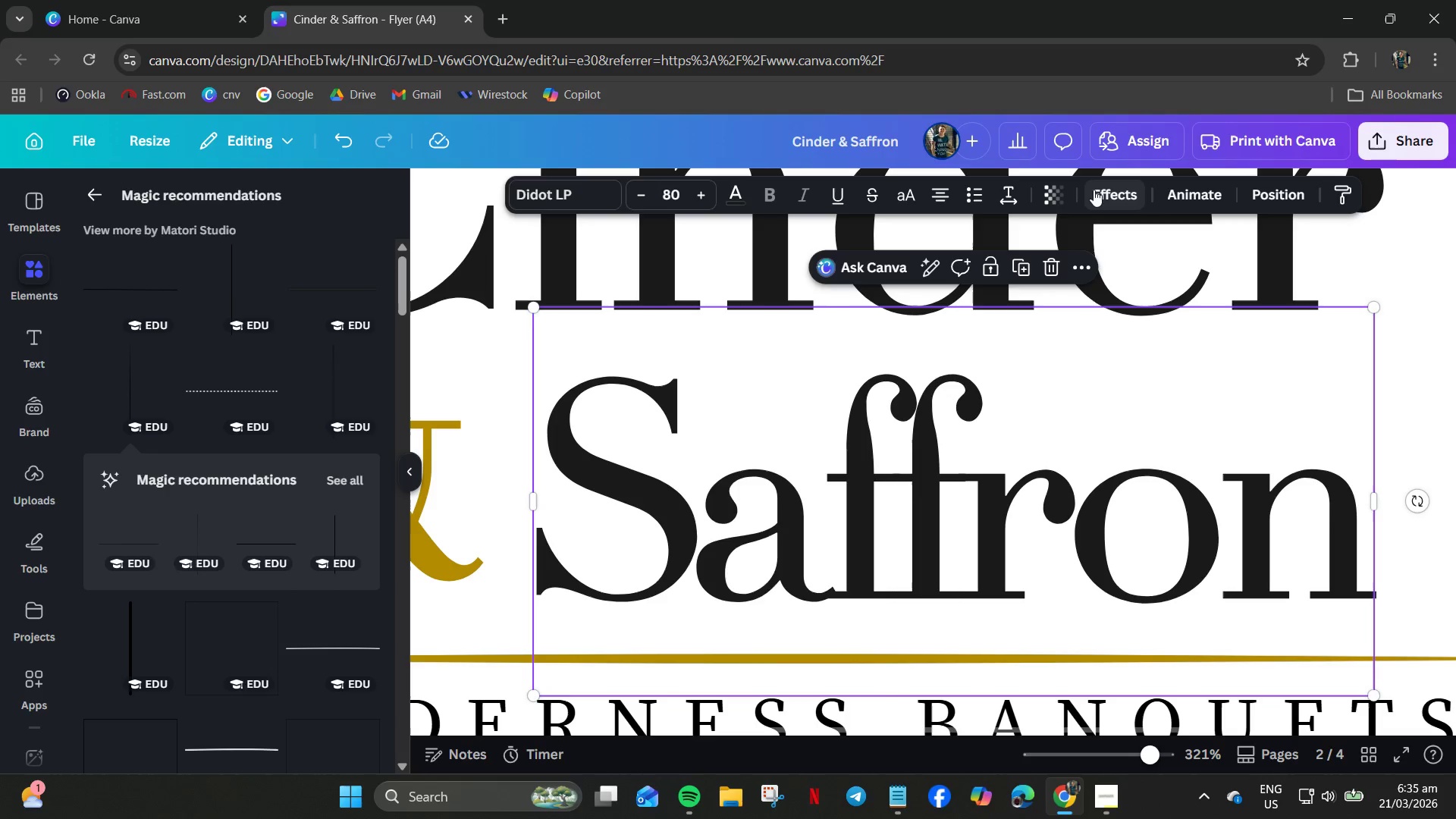 
left_click([1016, 192])
 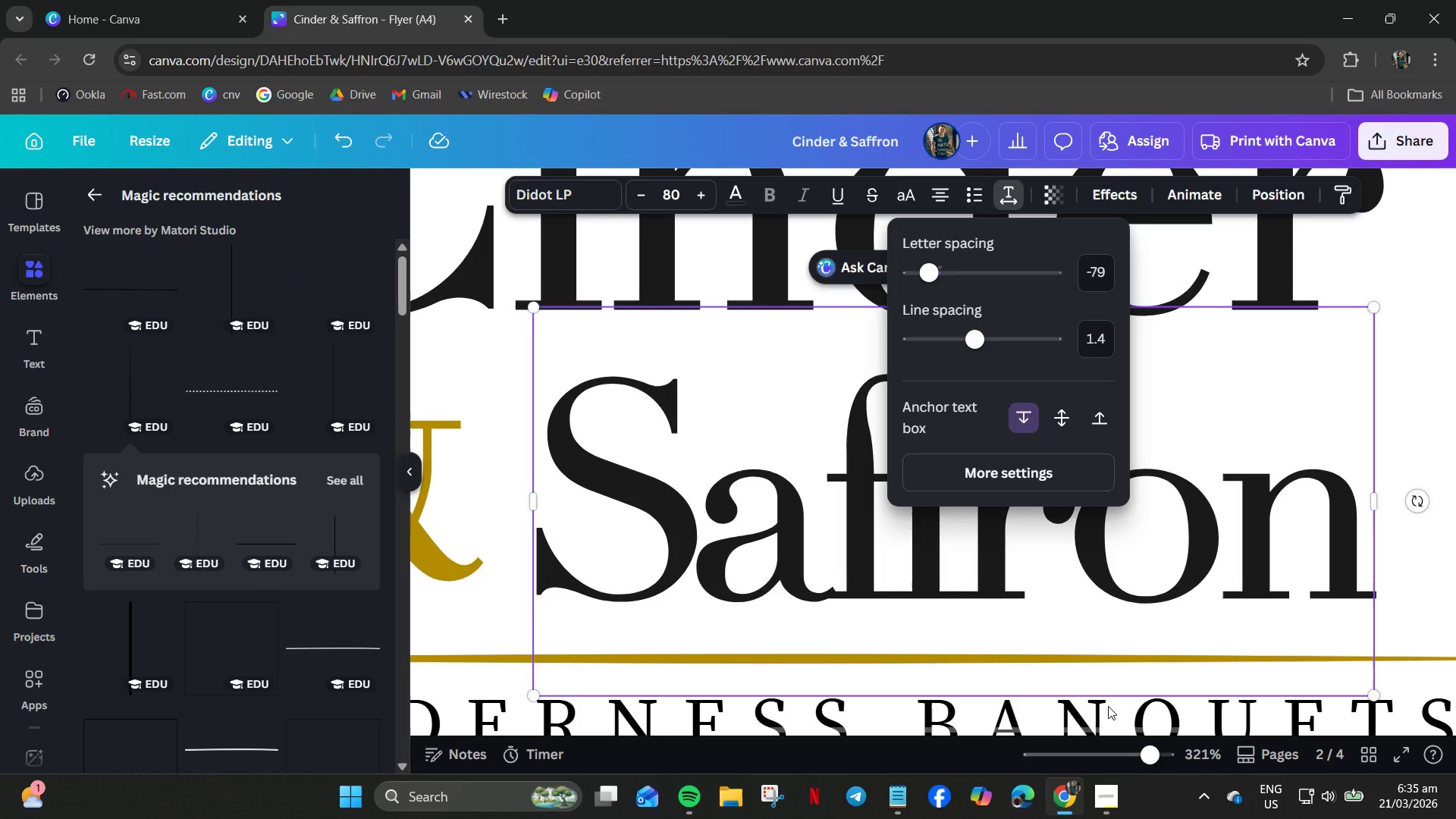 
left_click([1108, 786])